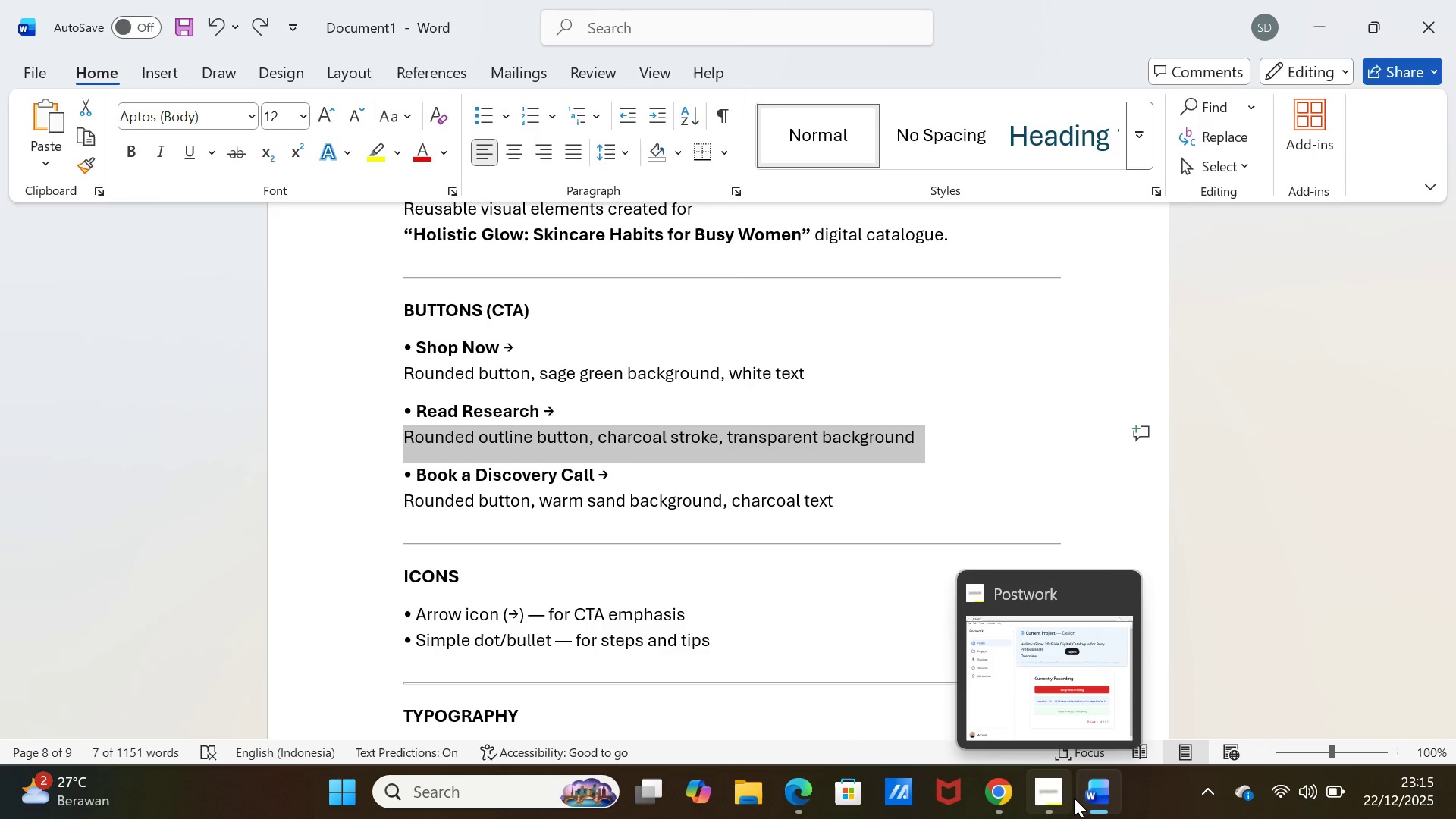 
left_click([1074, 798])